 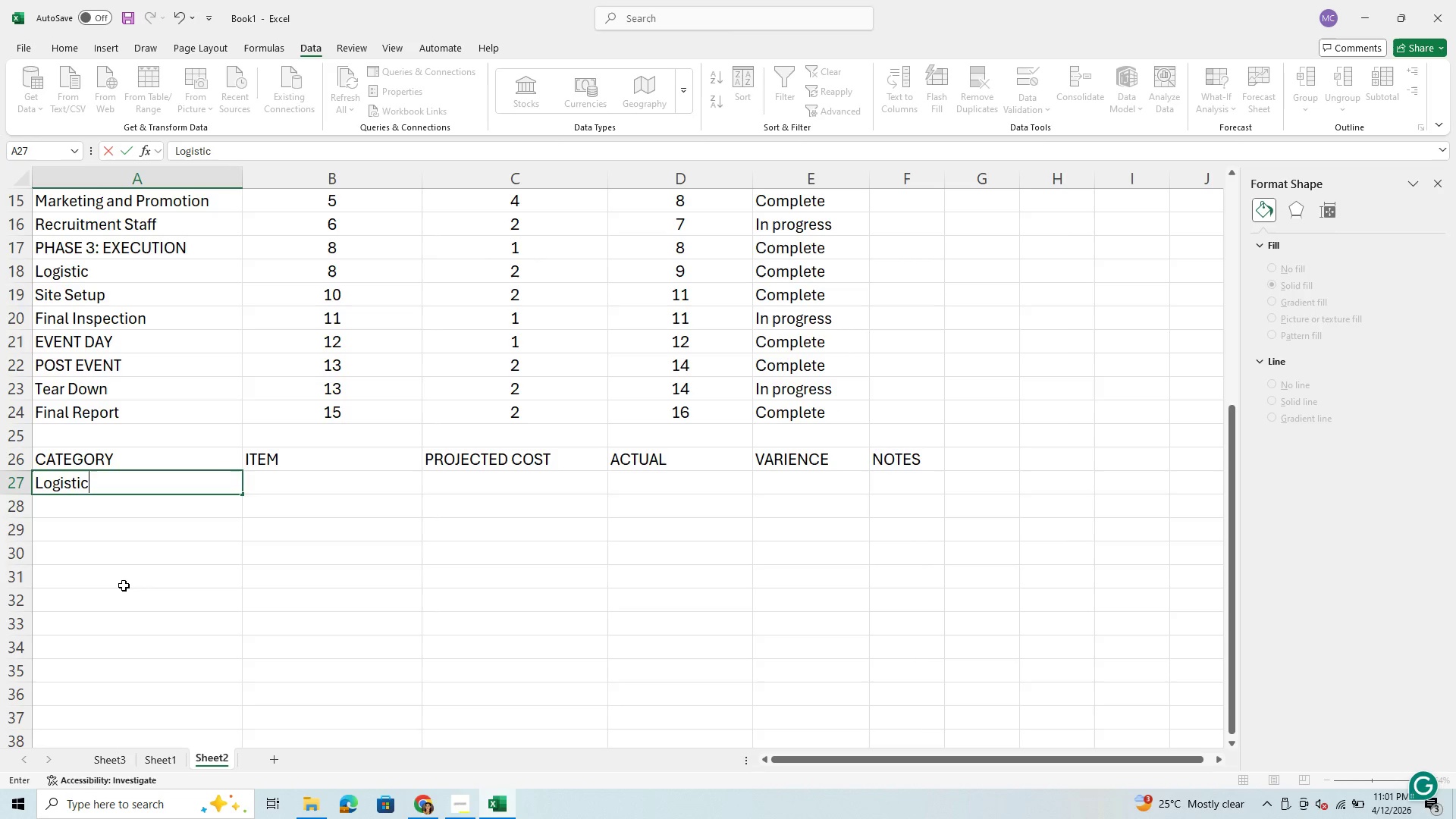 
key(Enter)
 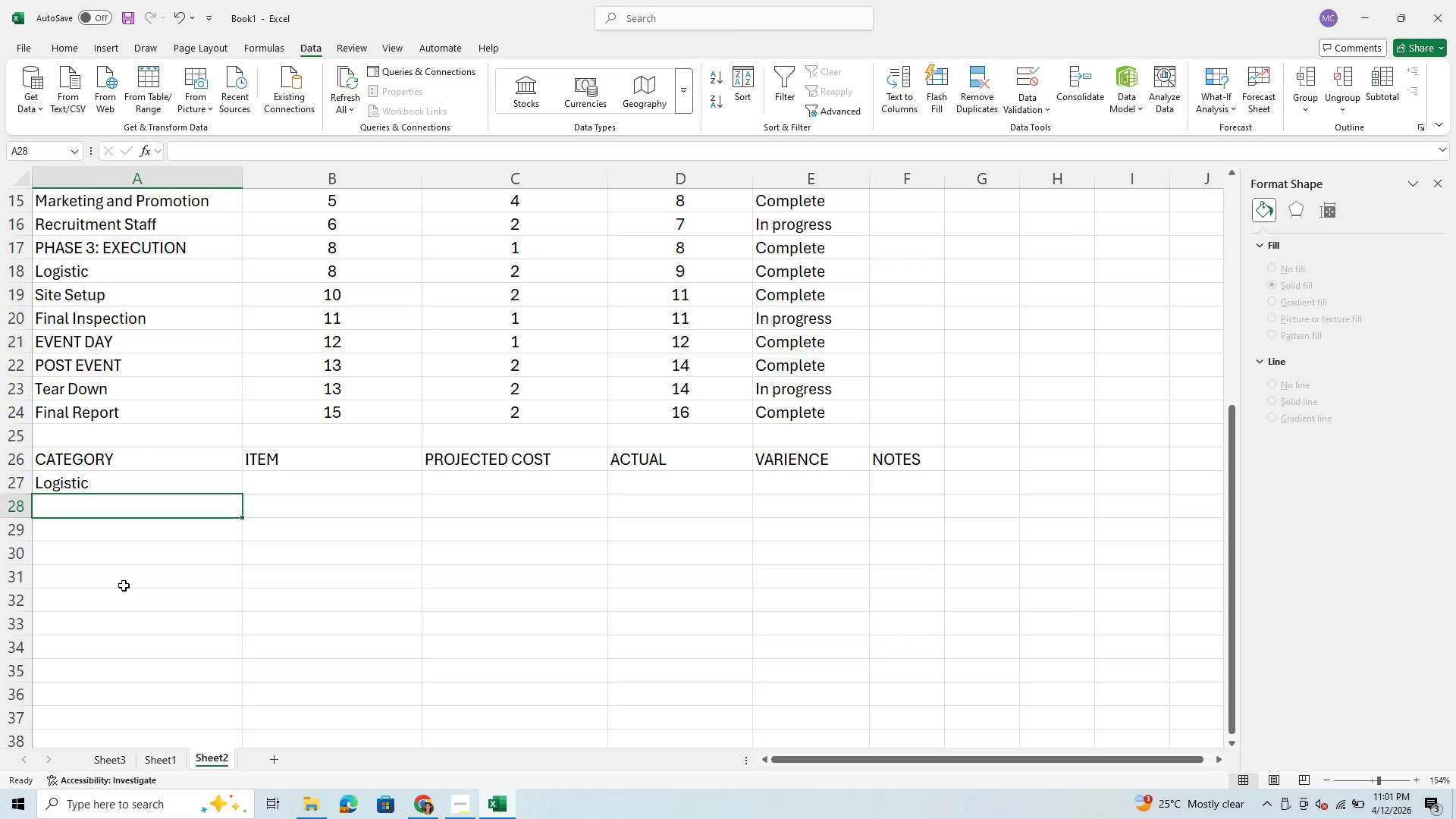 
type(Marketing)
 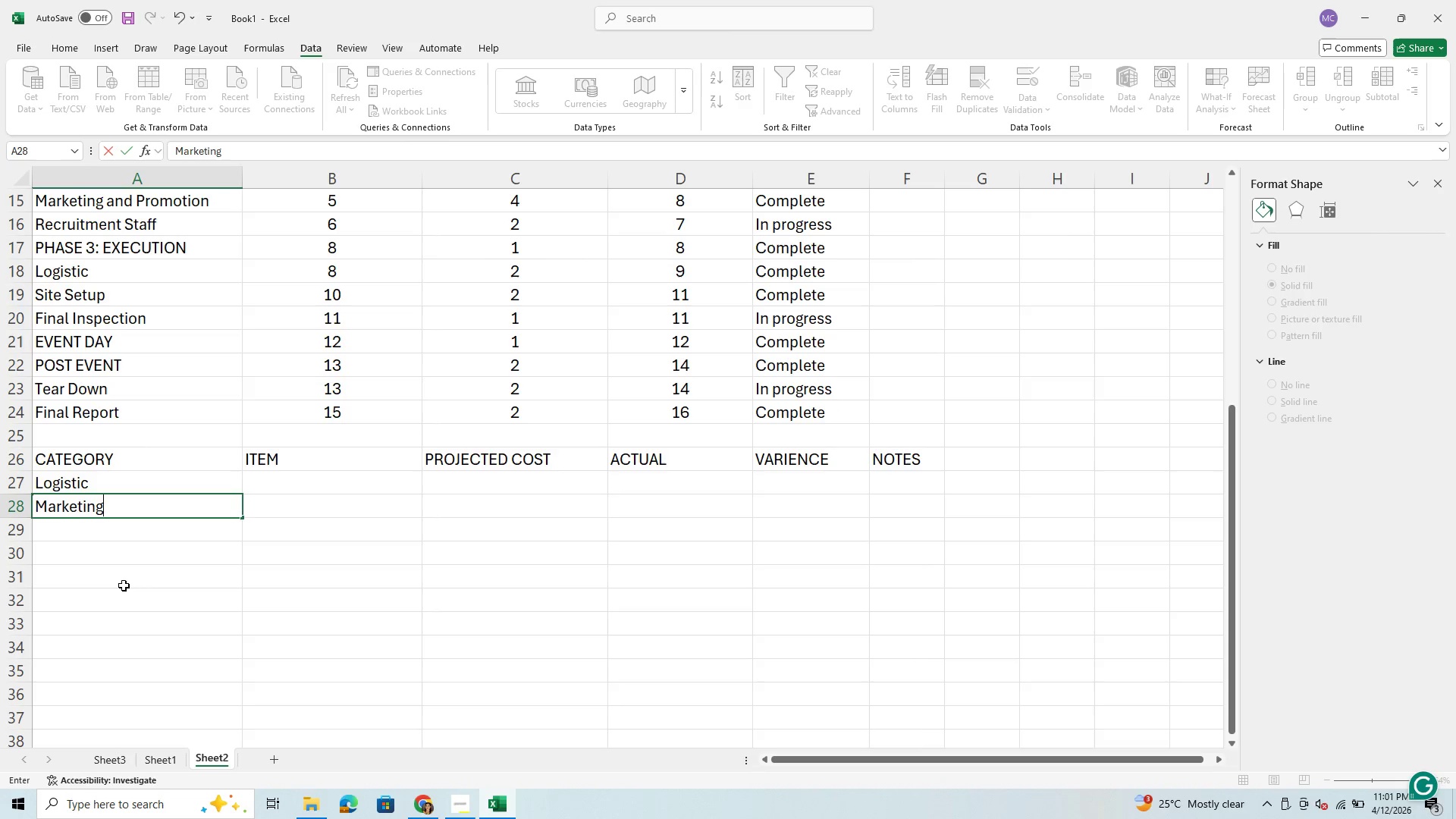 
key(Enter)
 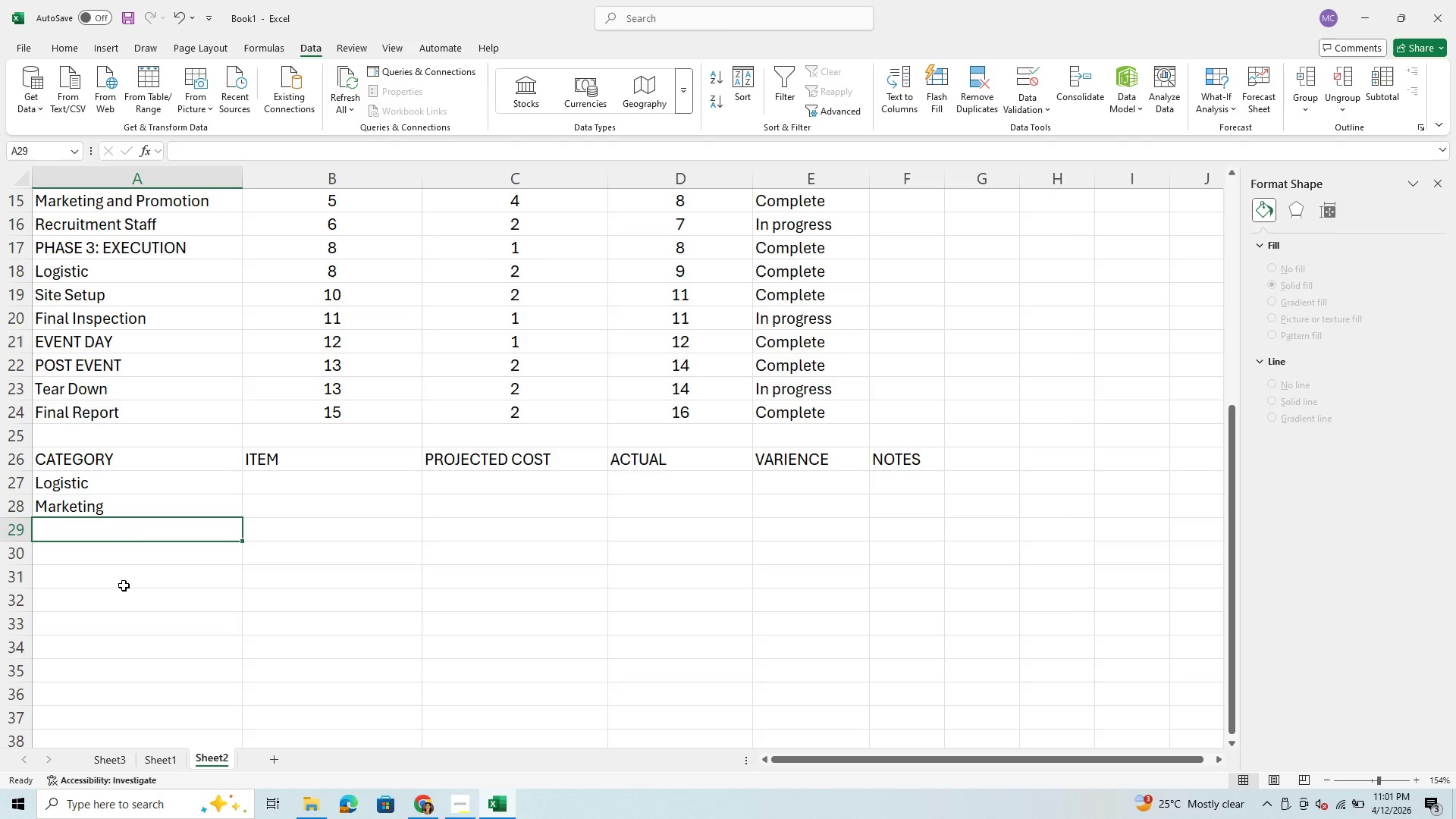 
type(p)
key(Backspace)
type(Personnel)
 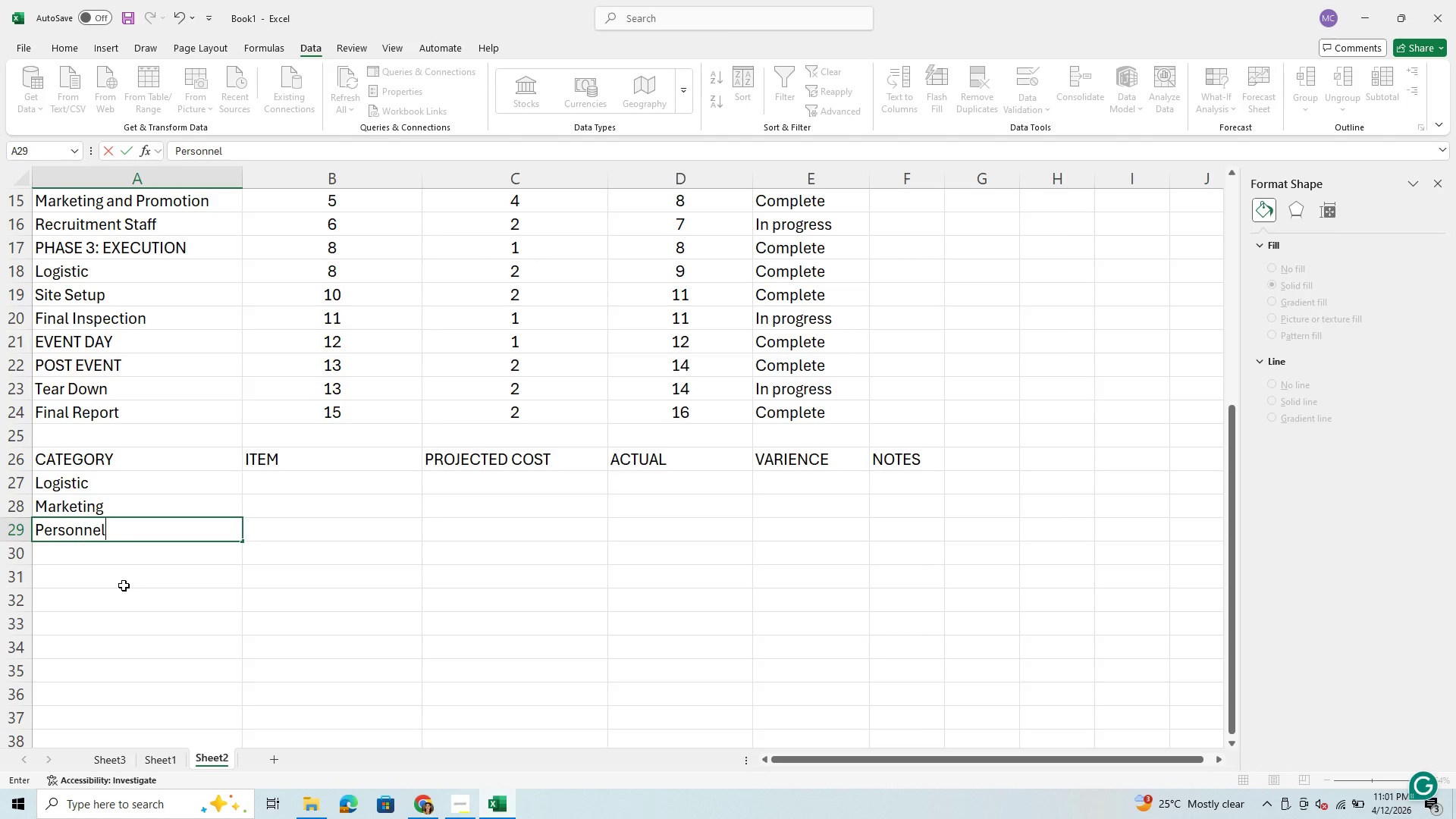 
key(Enter)
 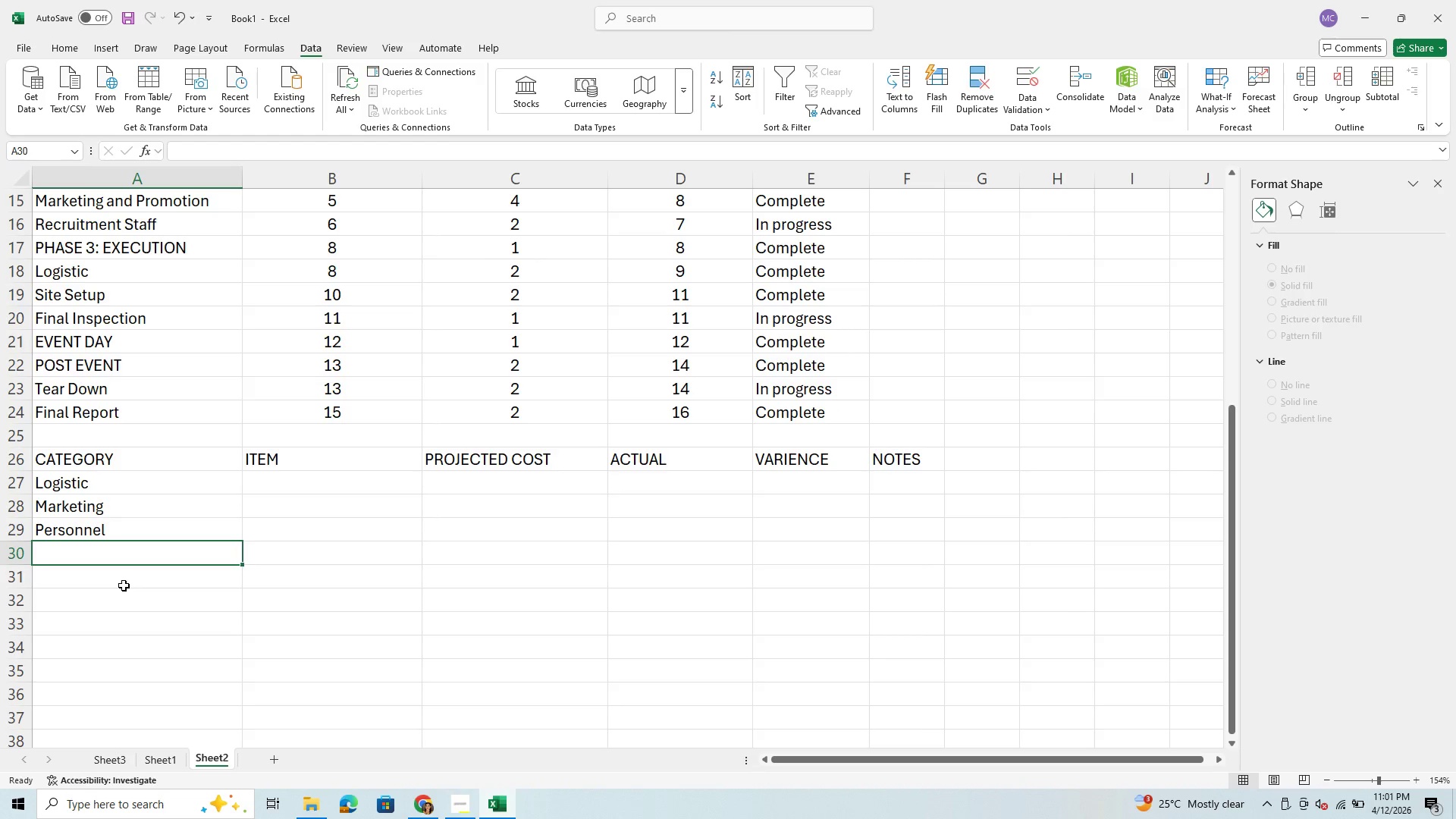 
type(Supl)
key(Backspace)
type(plies)
 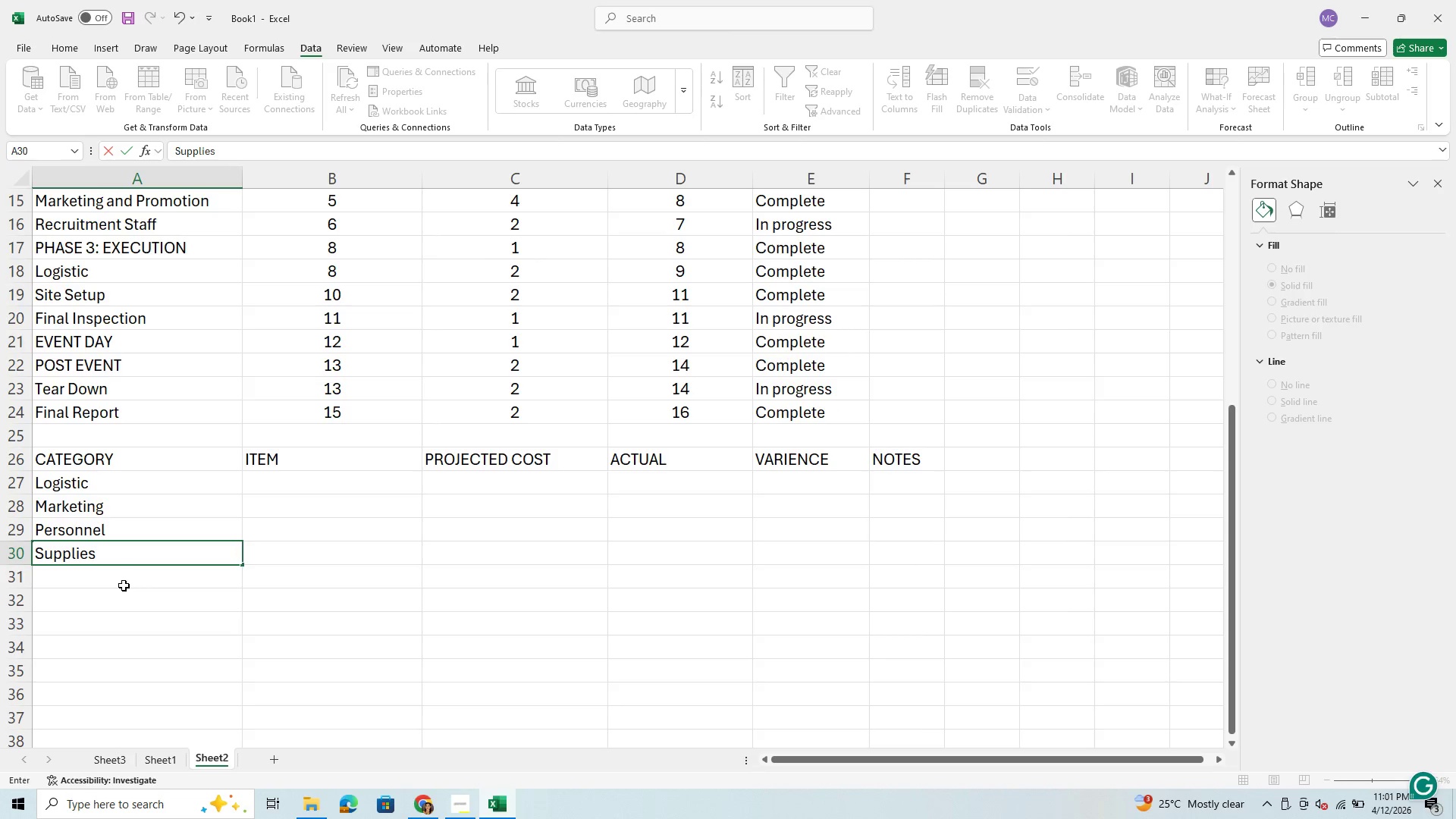 
key(Enter)
 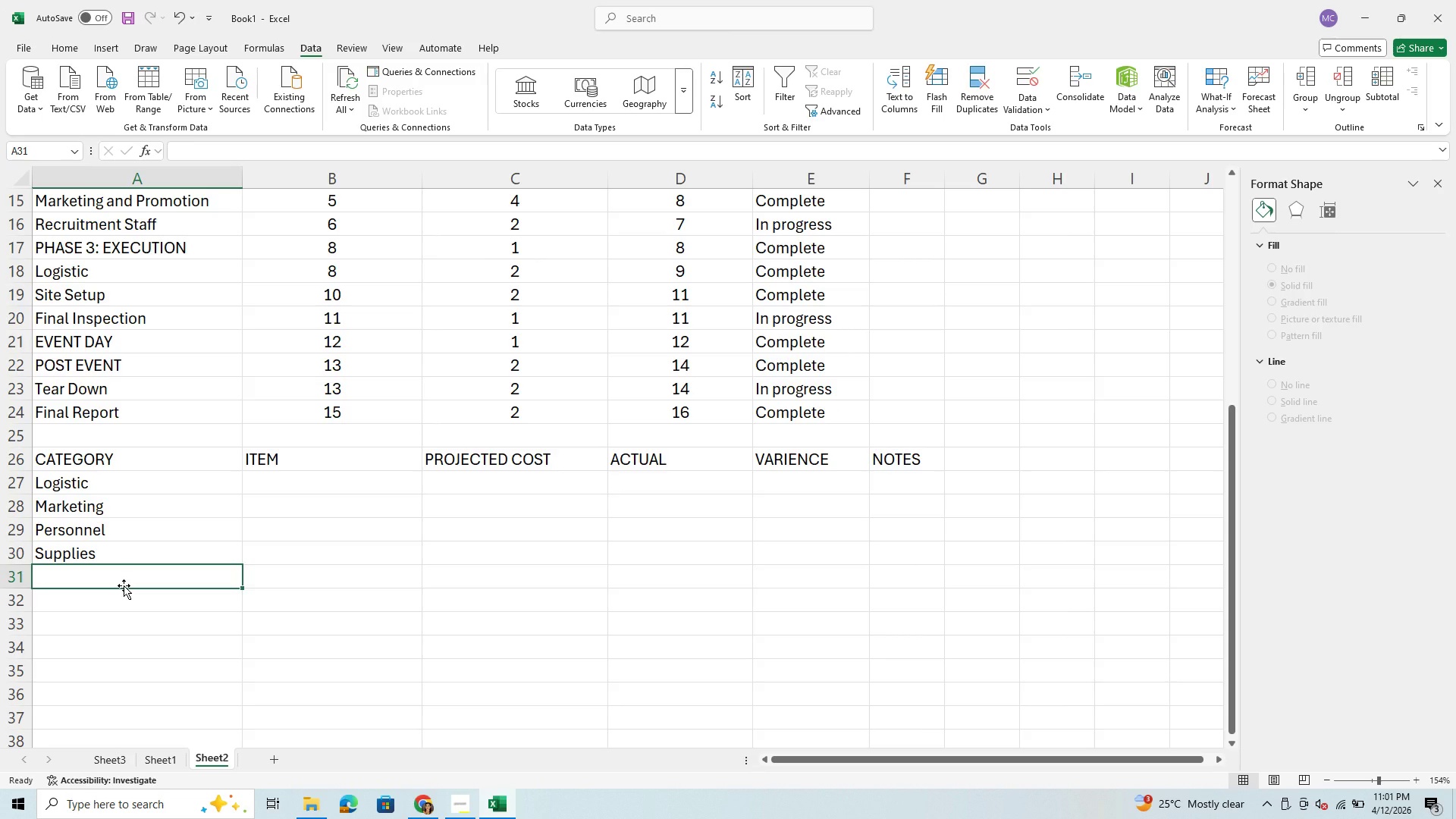 
type(Venue)
 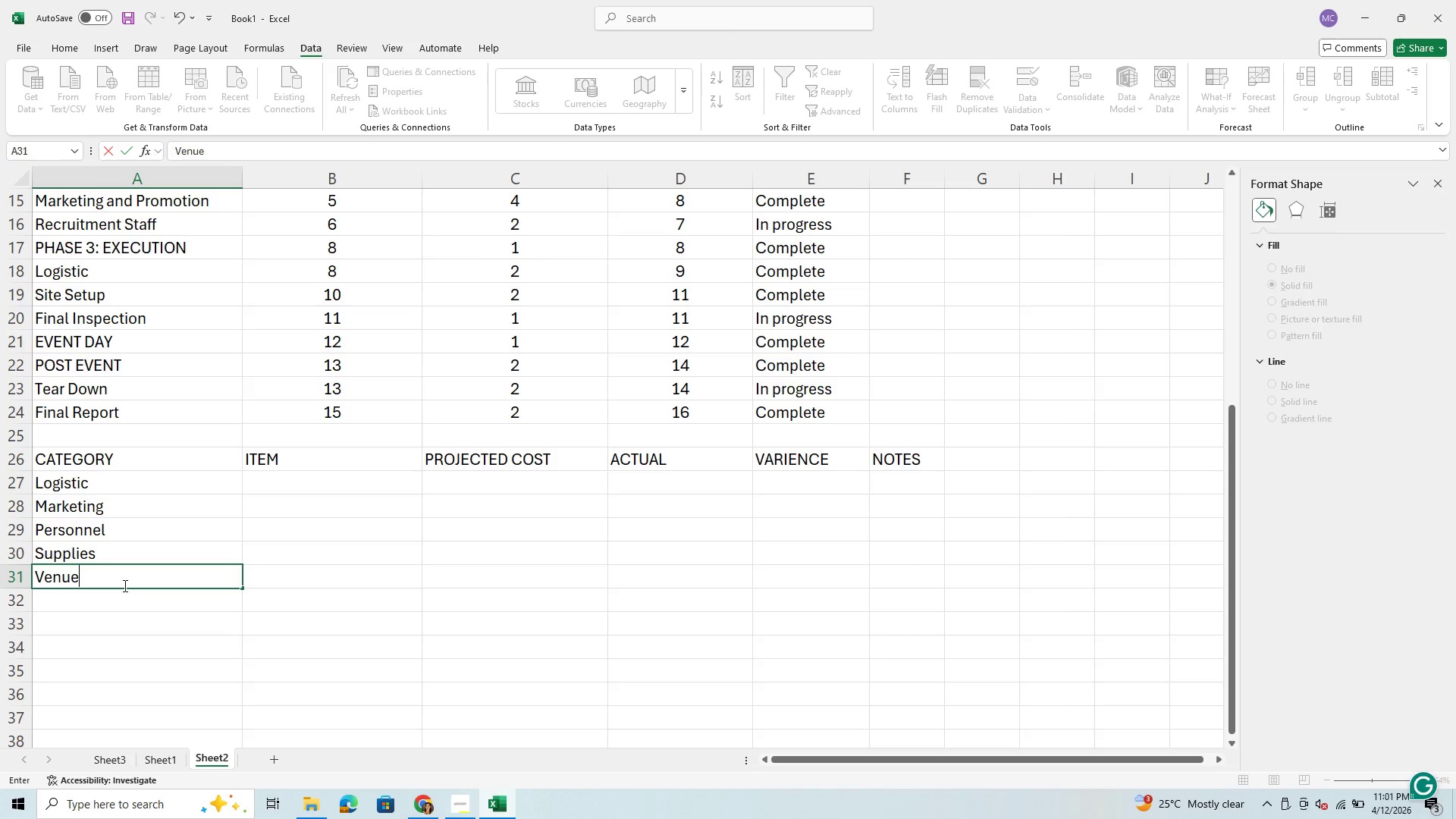 
wait(6.78)
 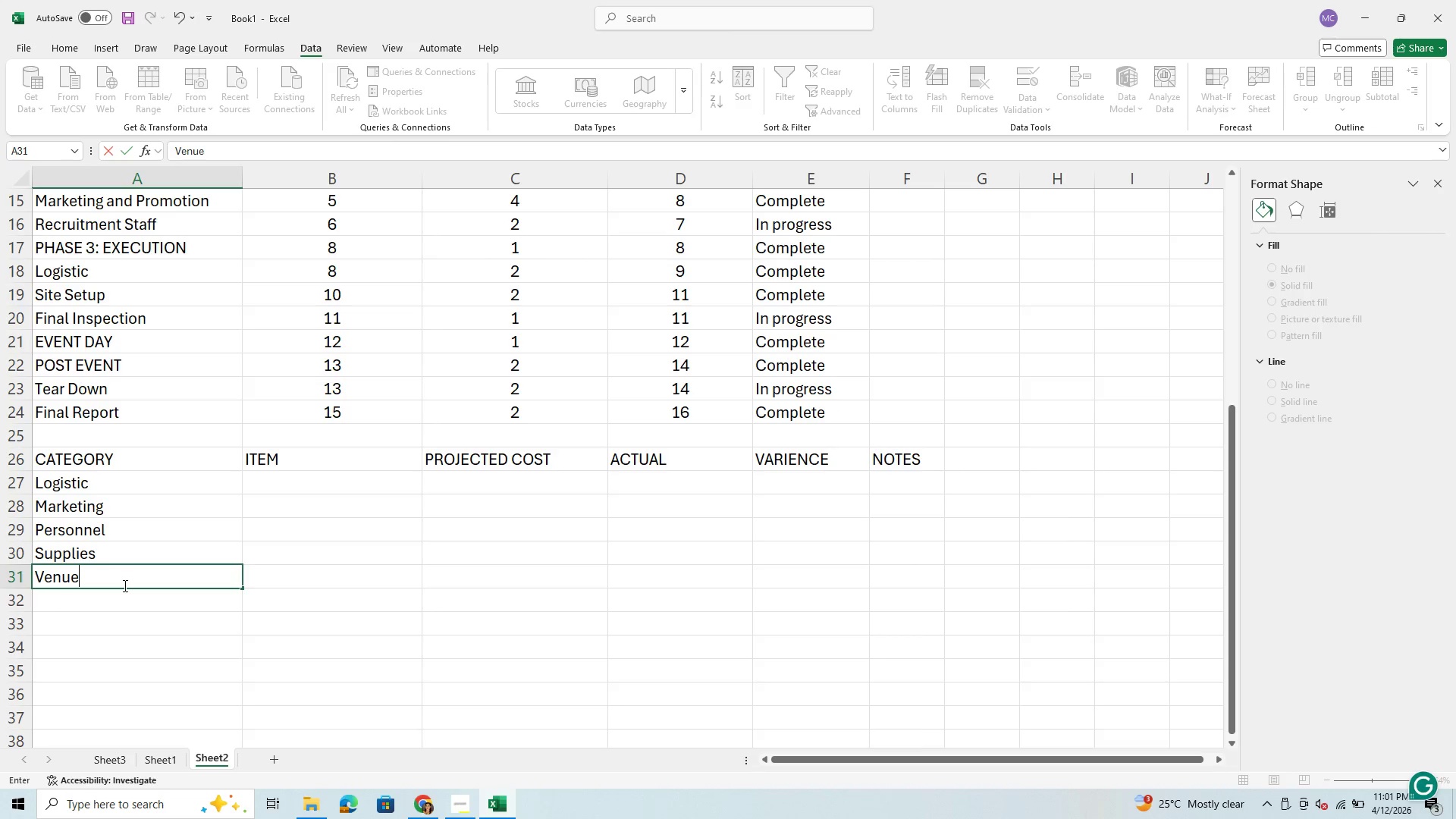 
left_click([268, 489])
 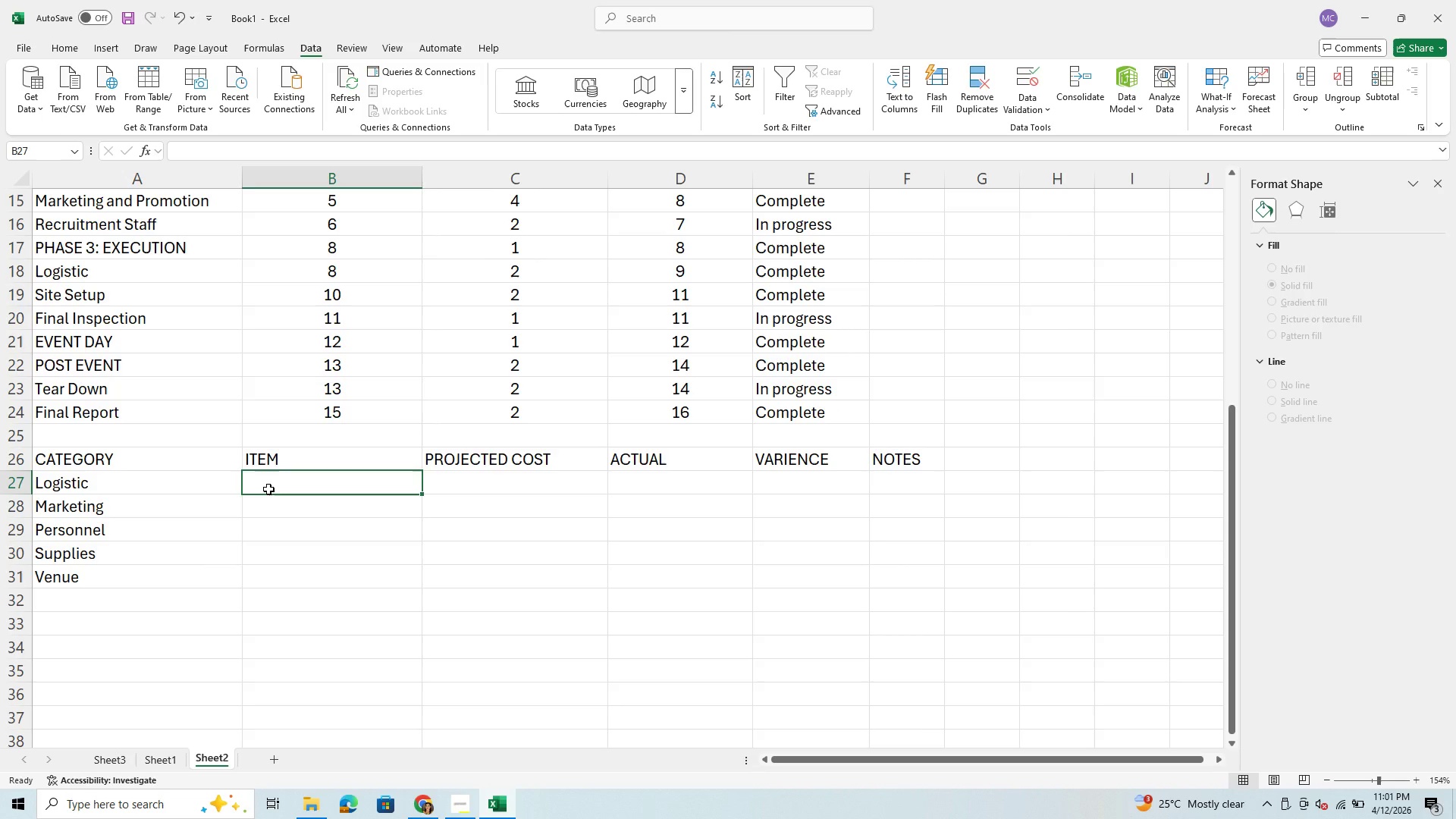 
type(Trailer)
 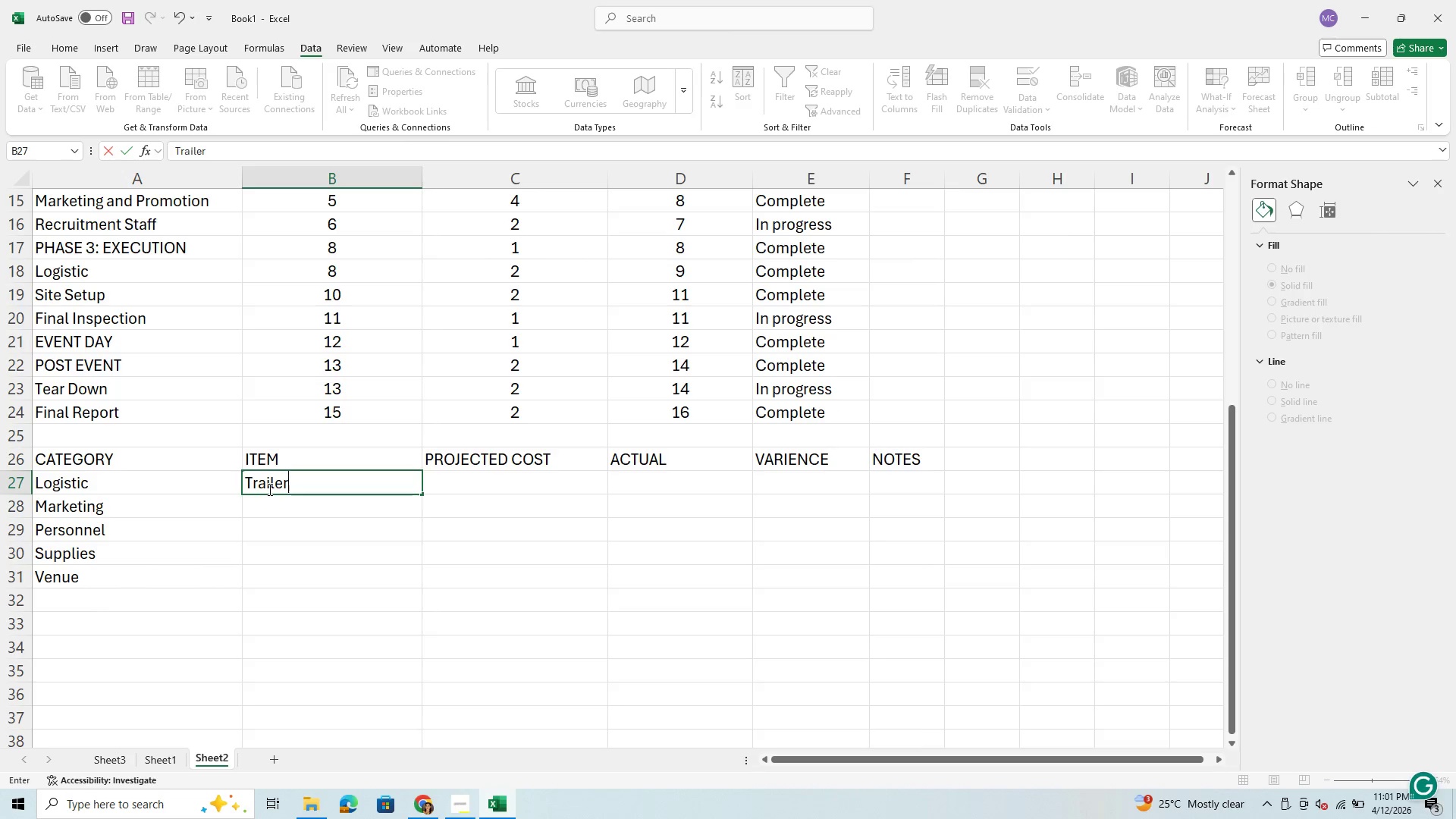 
key(Enter)
 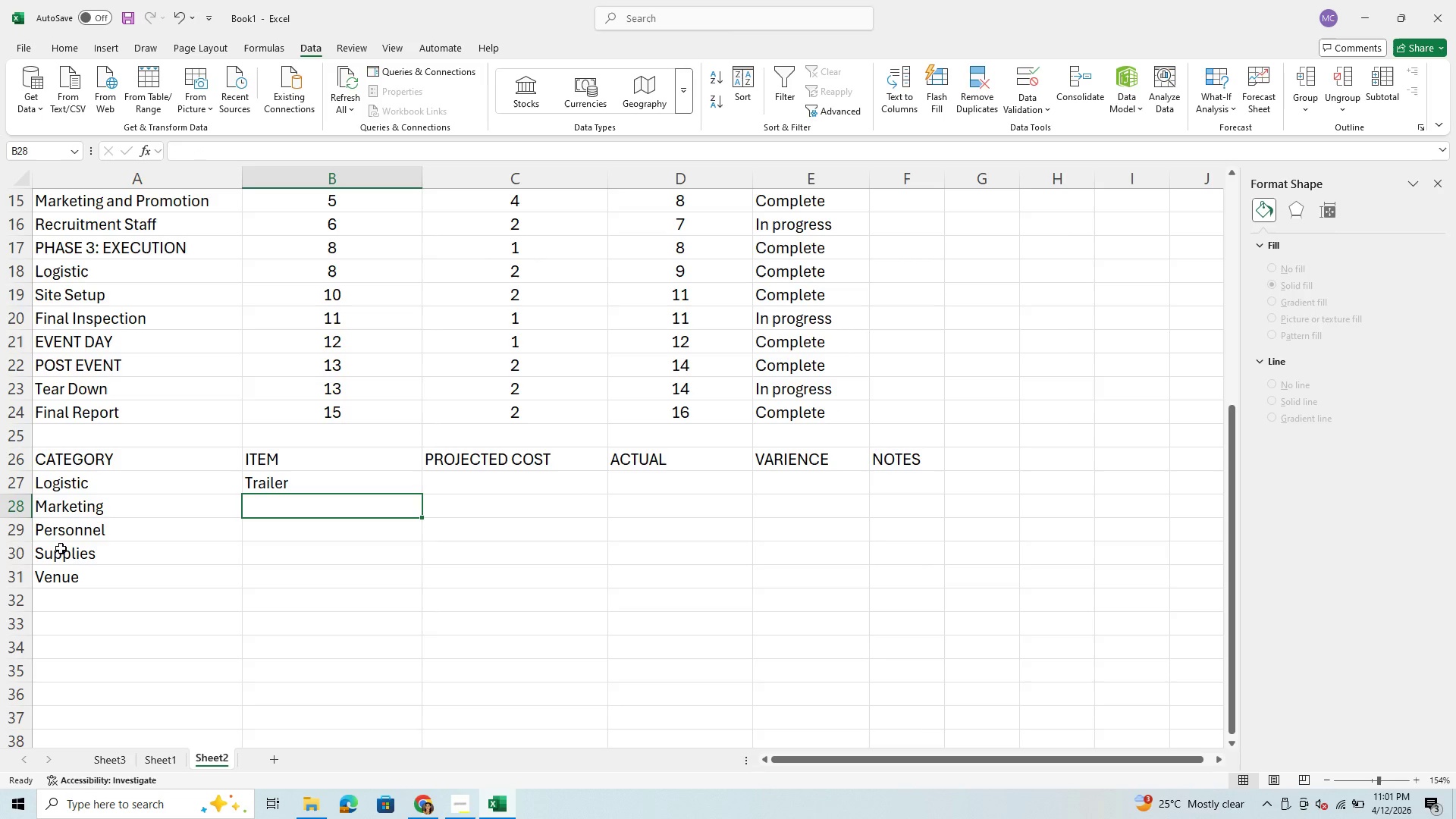 
mouse_move([24, 505])
 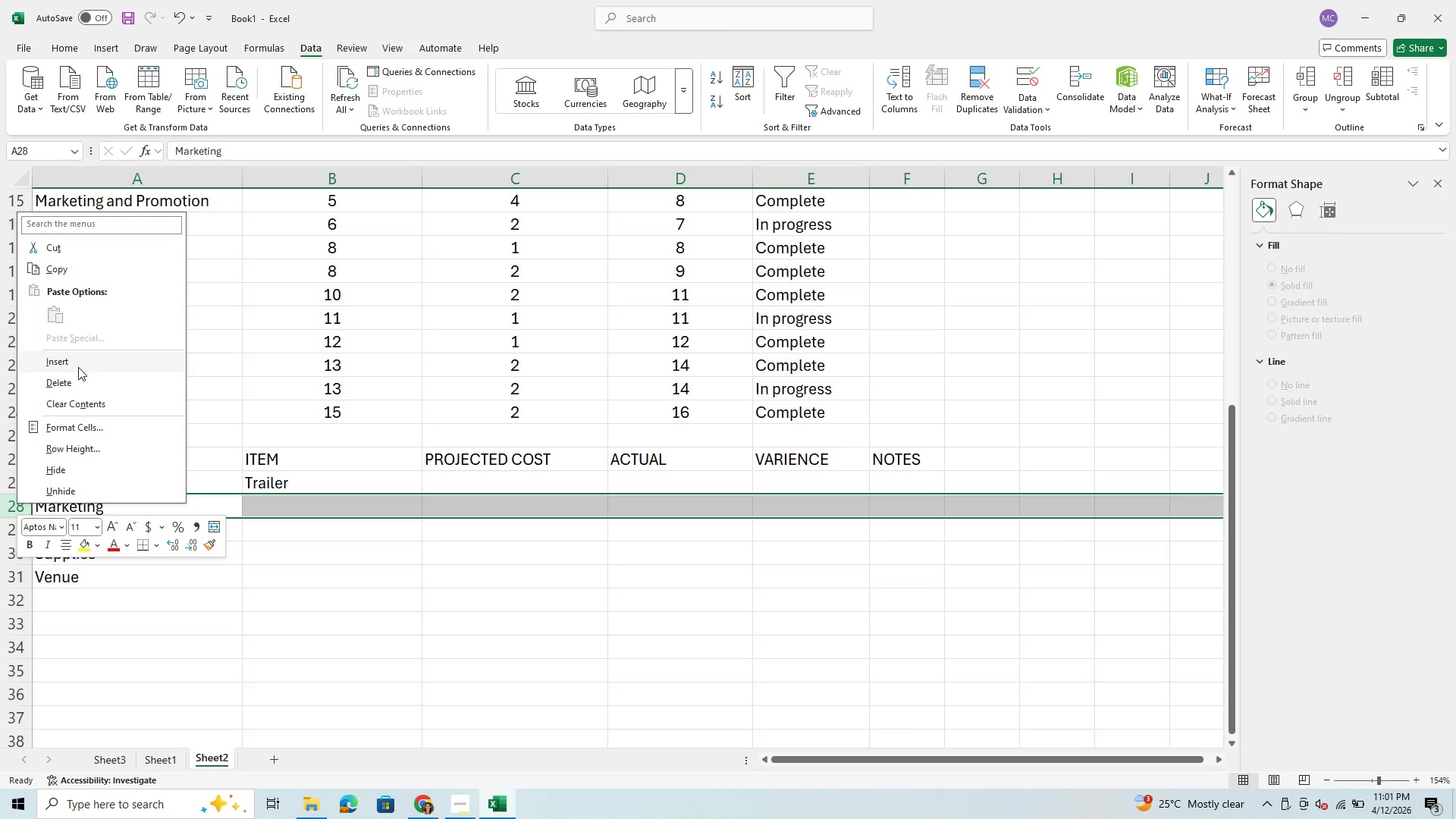 
left_click([79, 368])